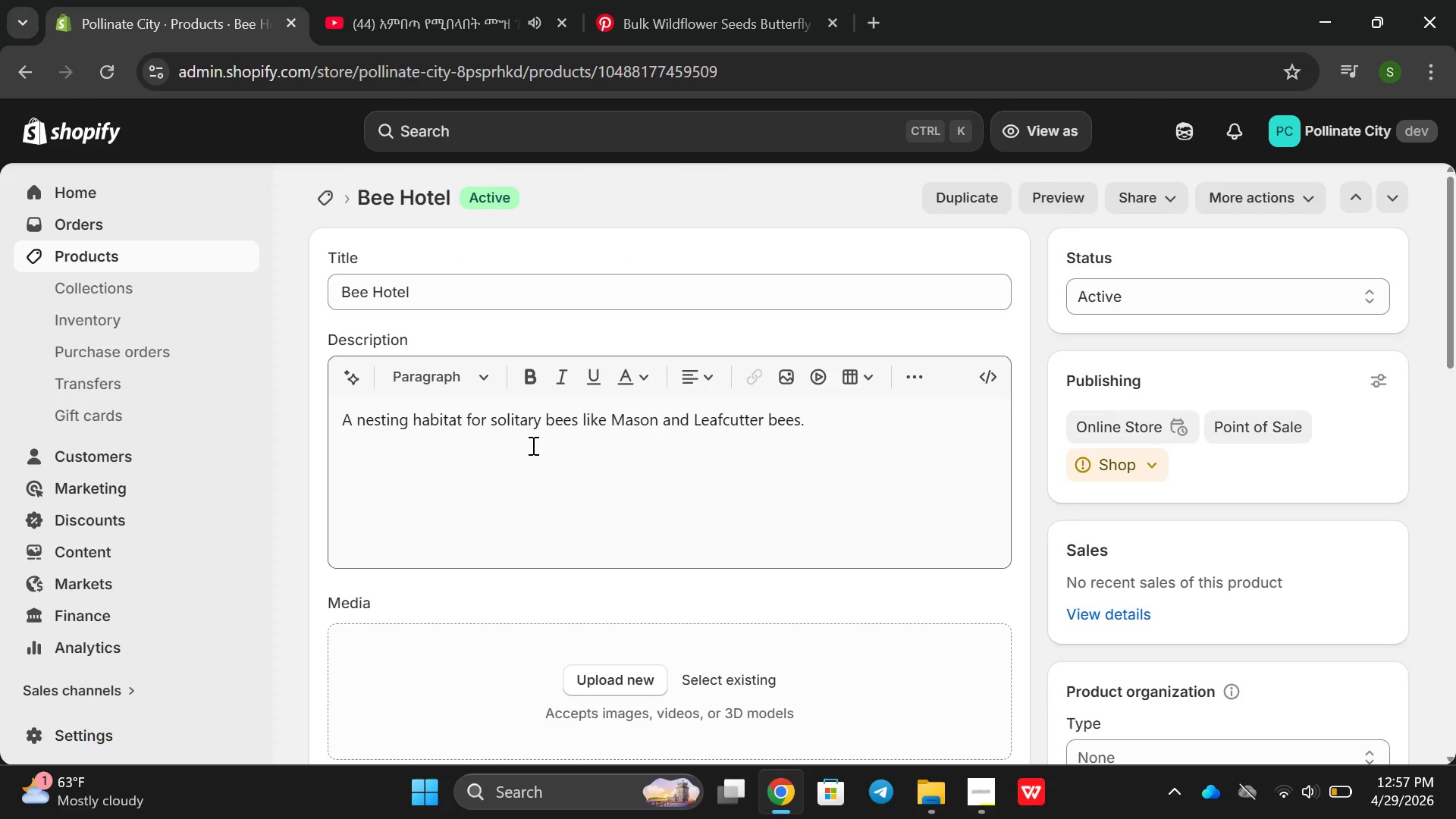 
double_click([640, 422])
 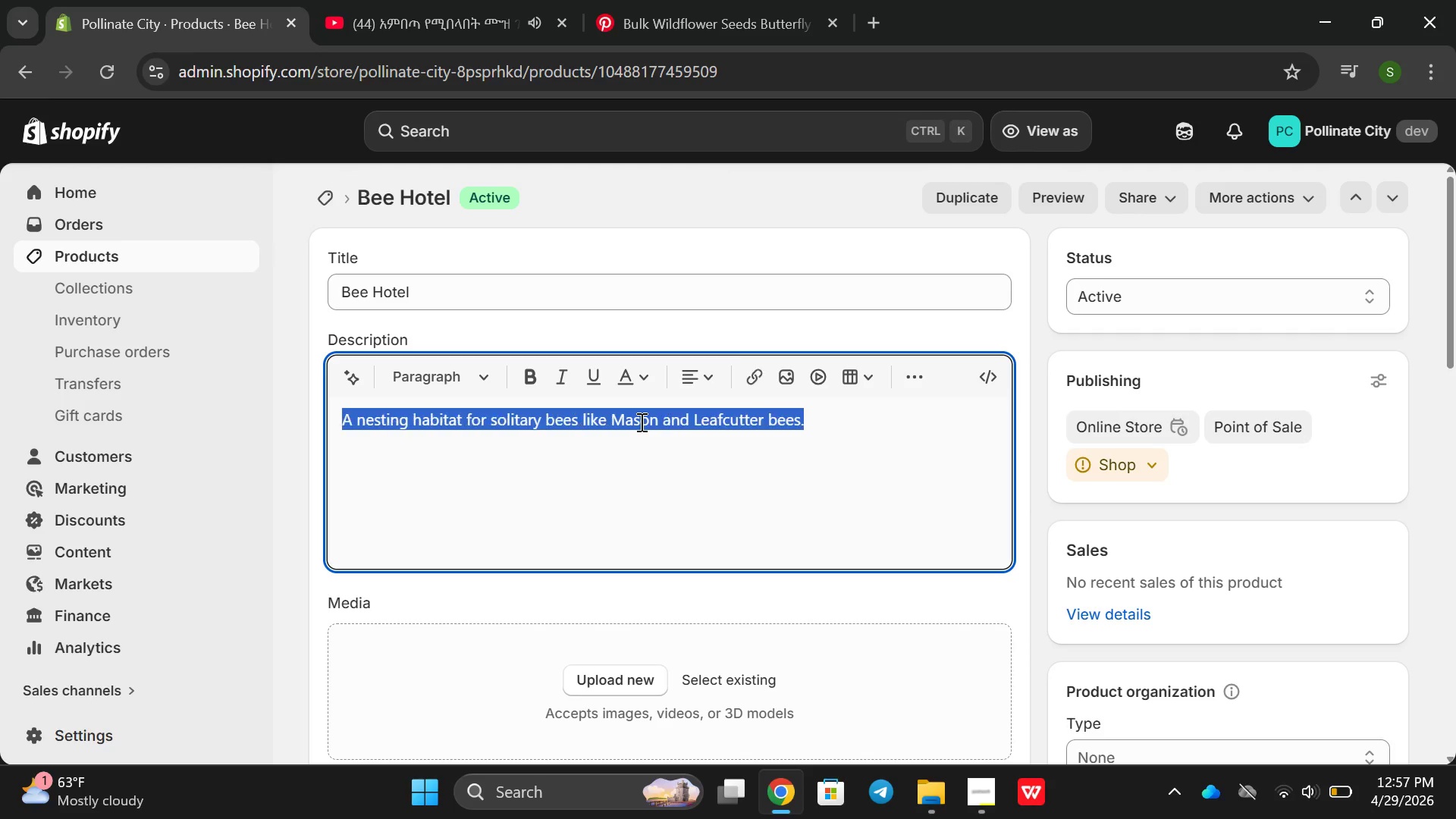 
triple_click([640, 422])
 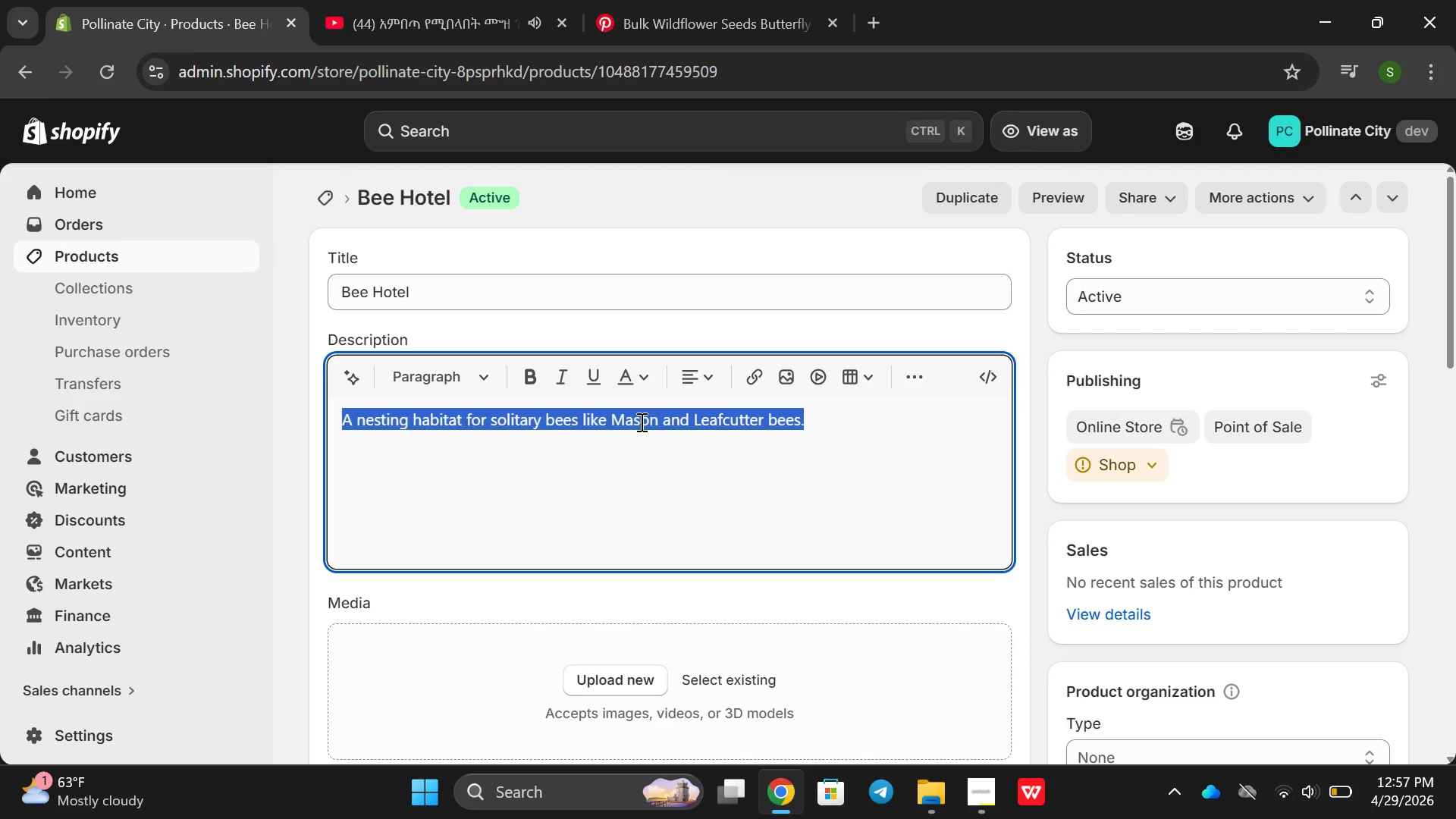 
triple_click([640, 422])
 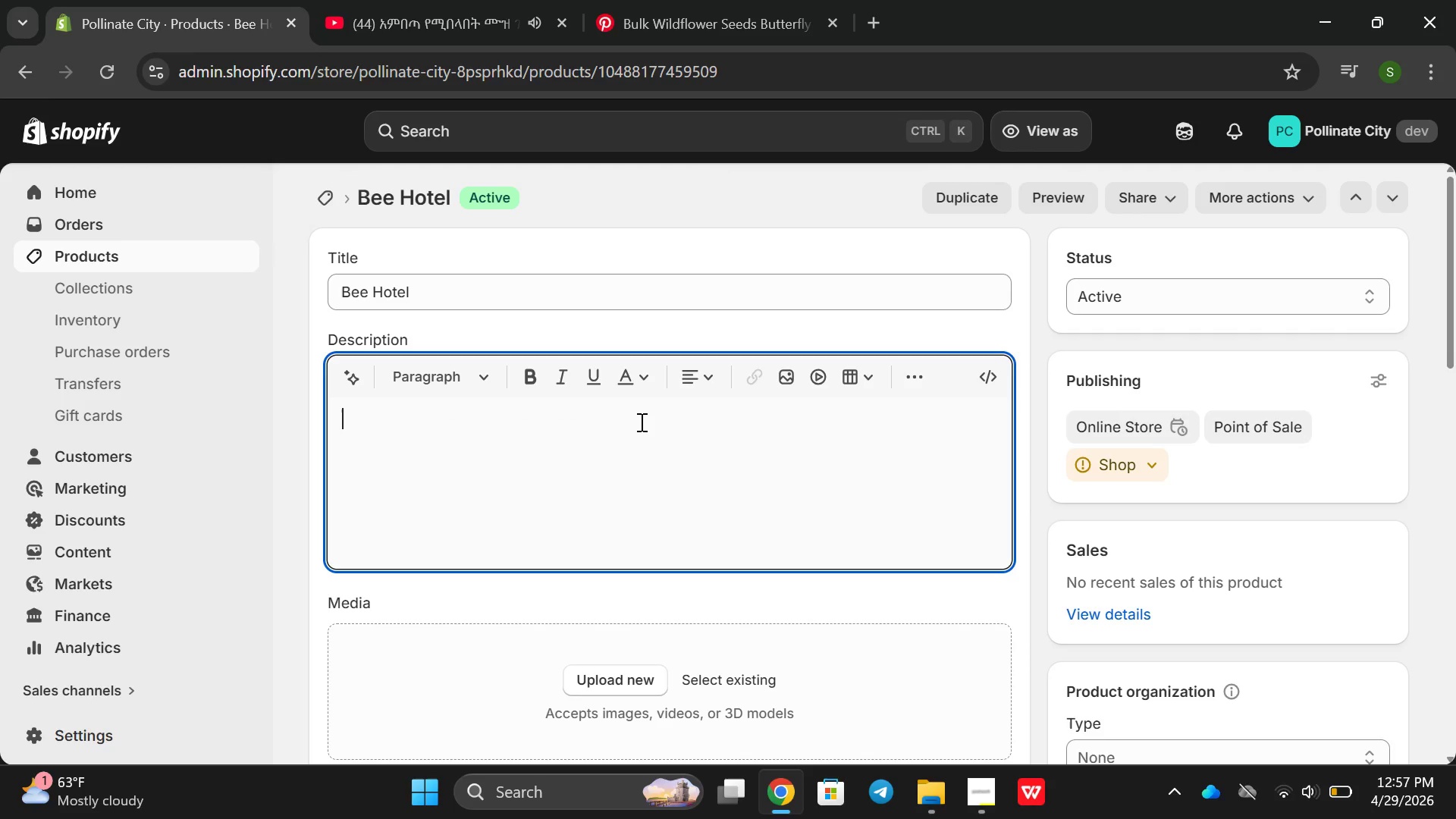 
key(Backspace)
 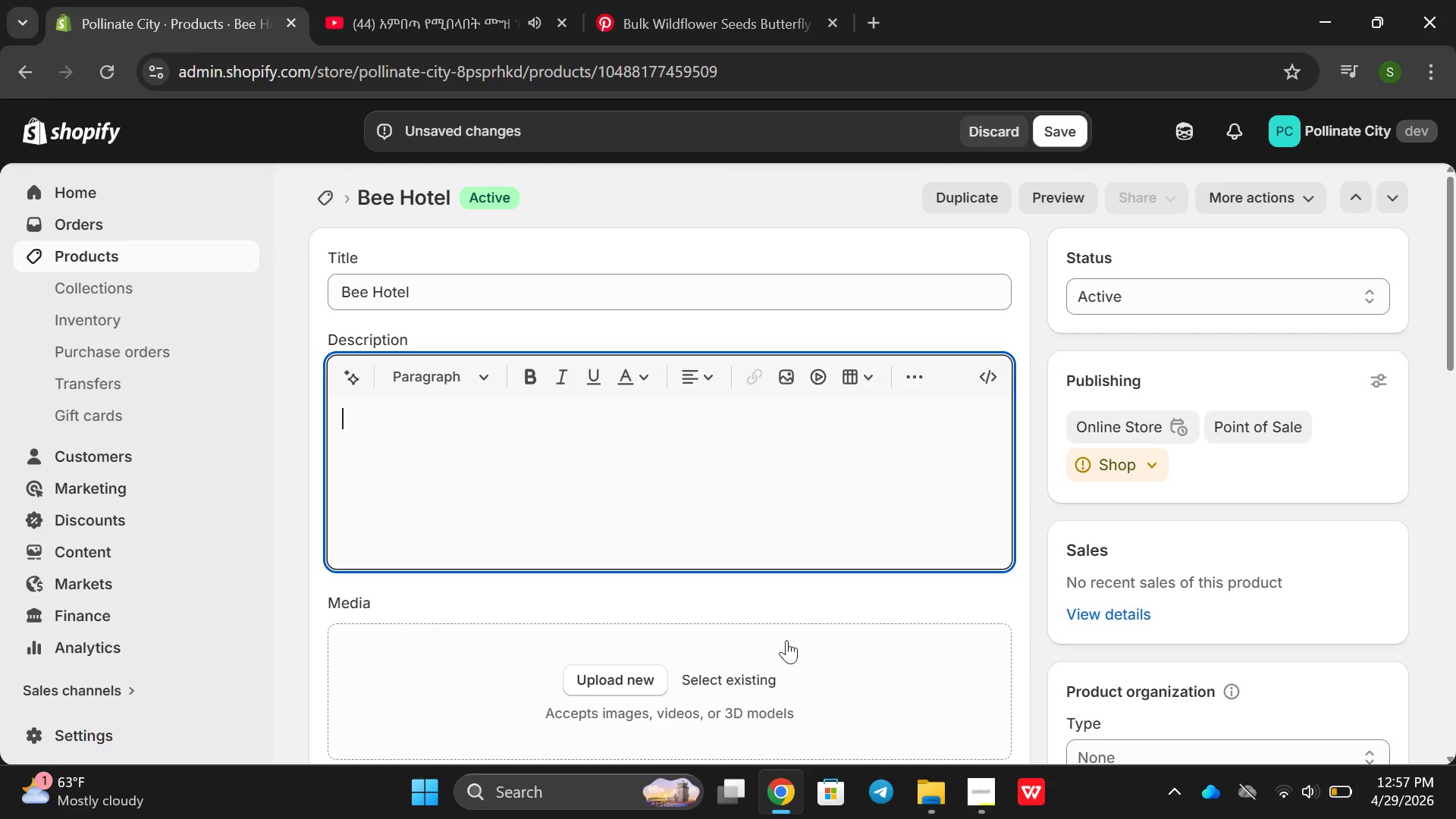 
left_click([988, 794])